 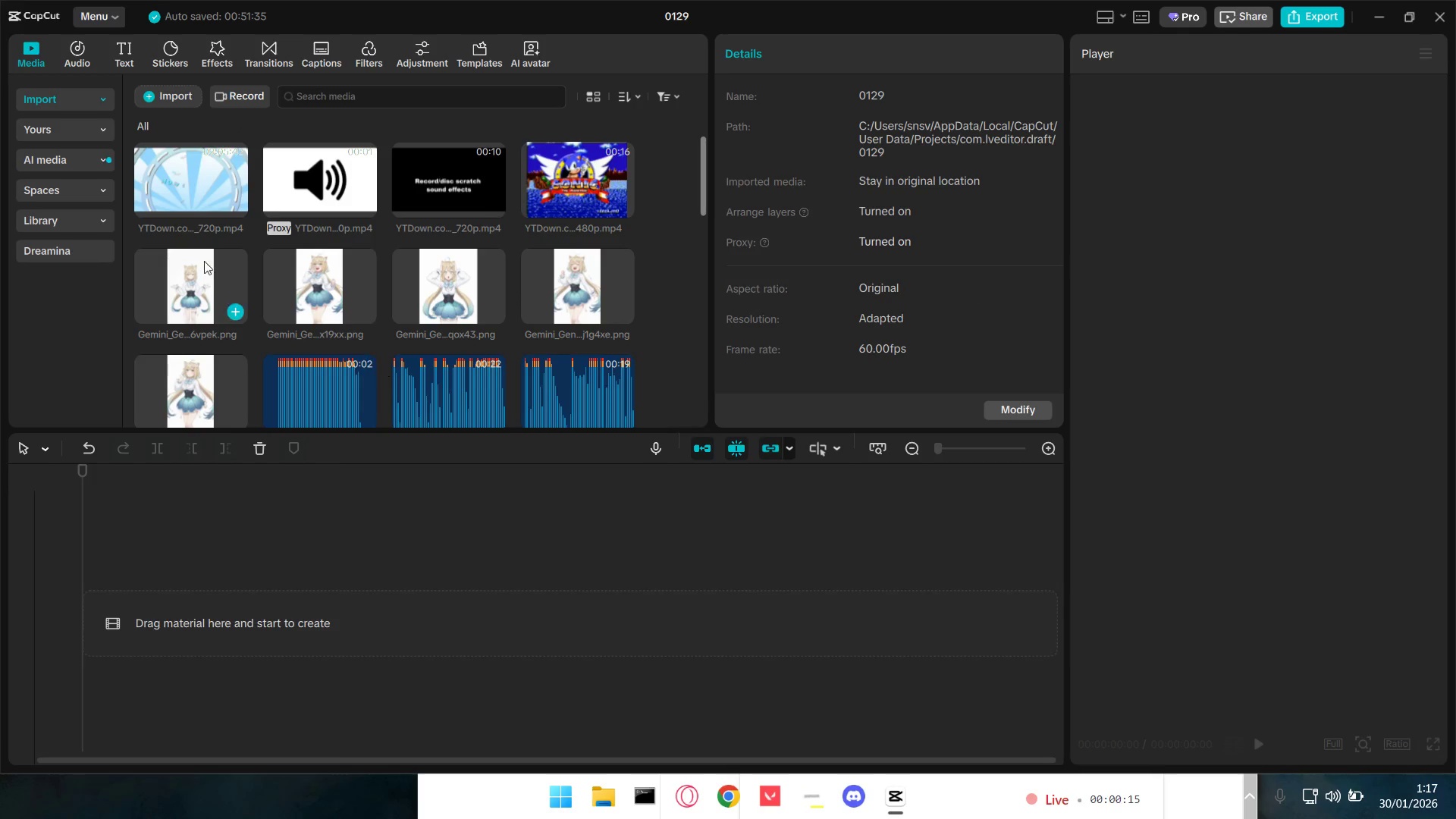 
left_click_drag(start_coordinate=[184, 196], to_coordinate=[161, 551])
 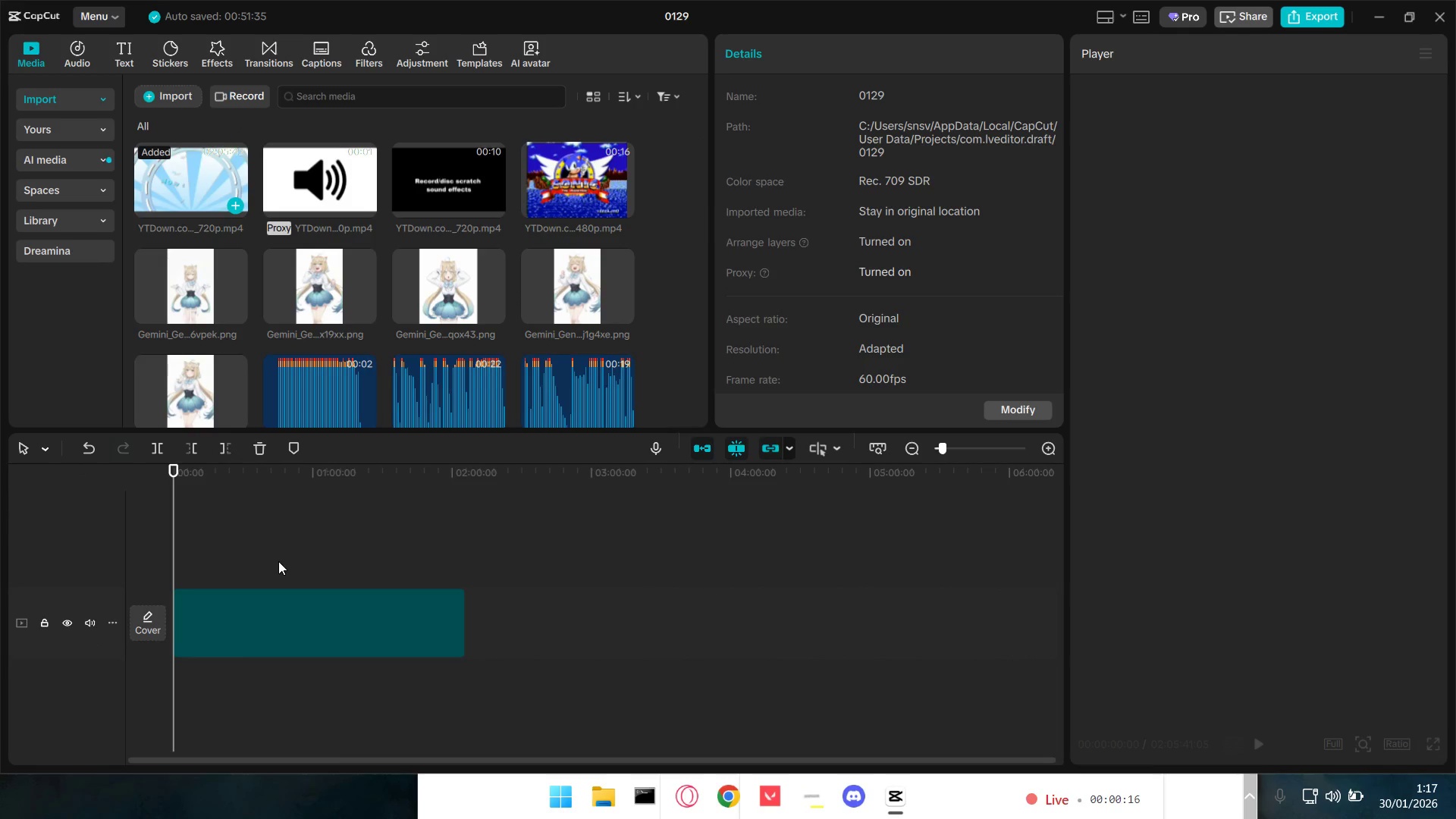 
scroll: coordinate [384, 363], scroll_direction: up, amount: 9.0
 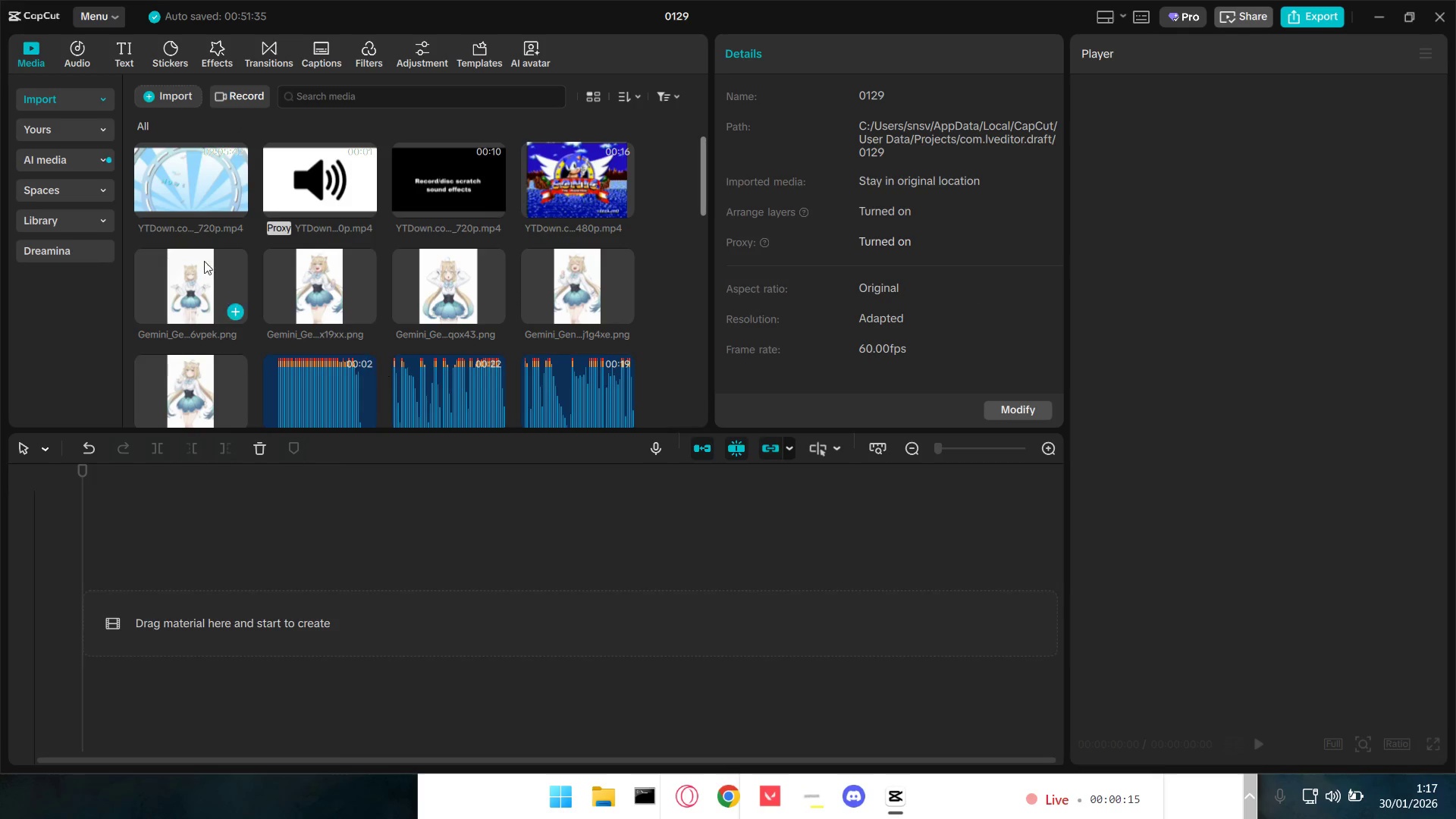 
left_click([300, 546])
 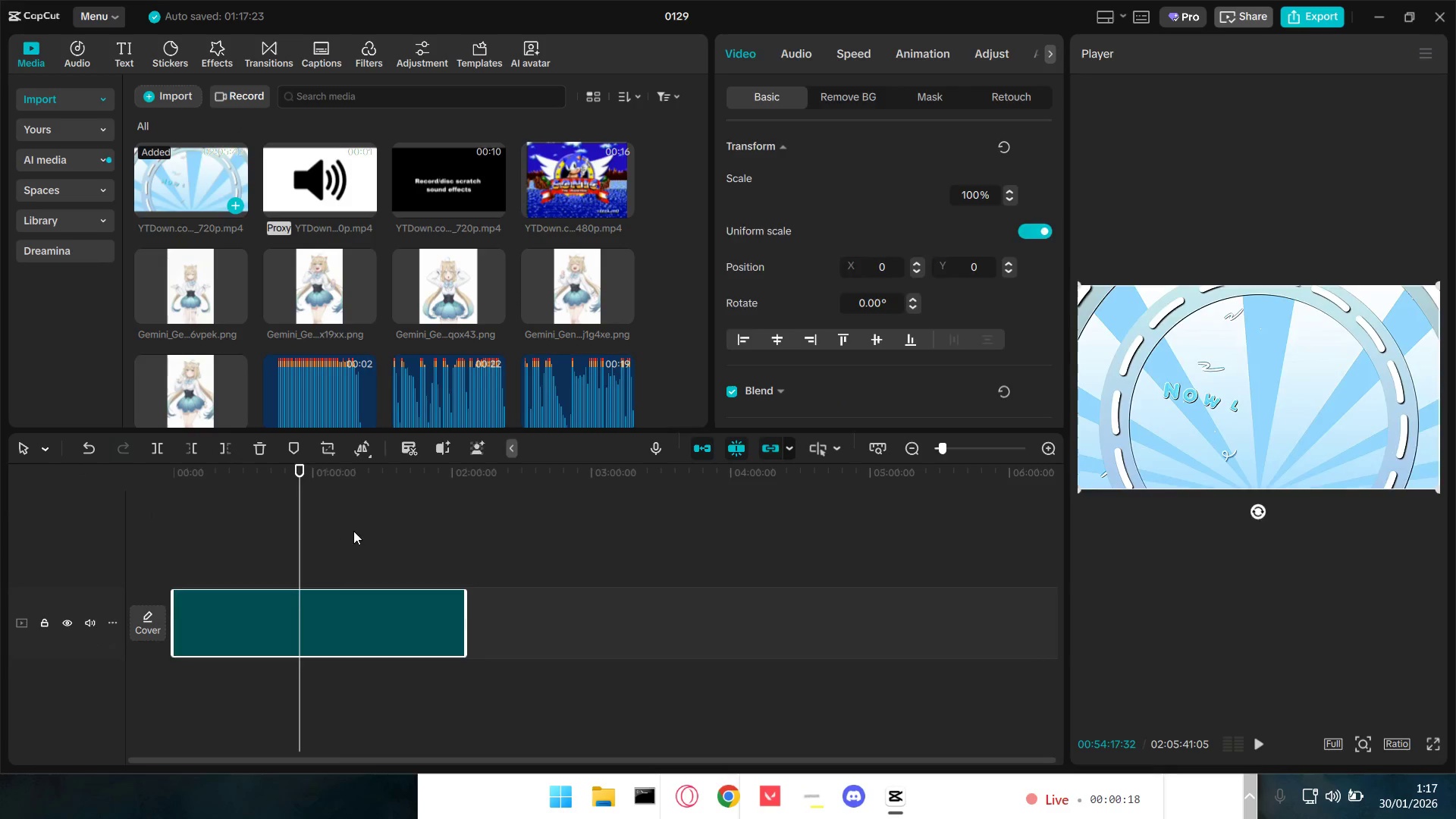 
double_click([262, 543])
 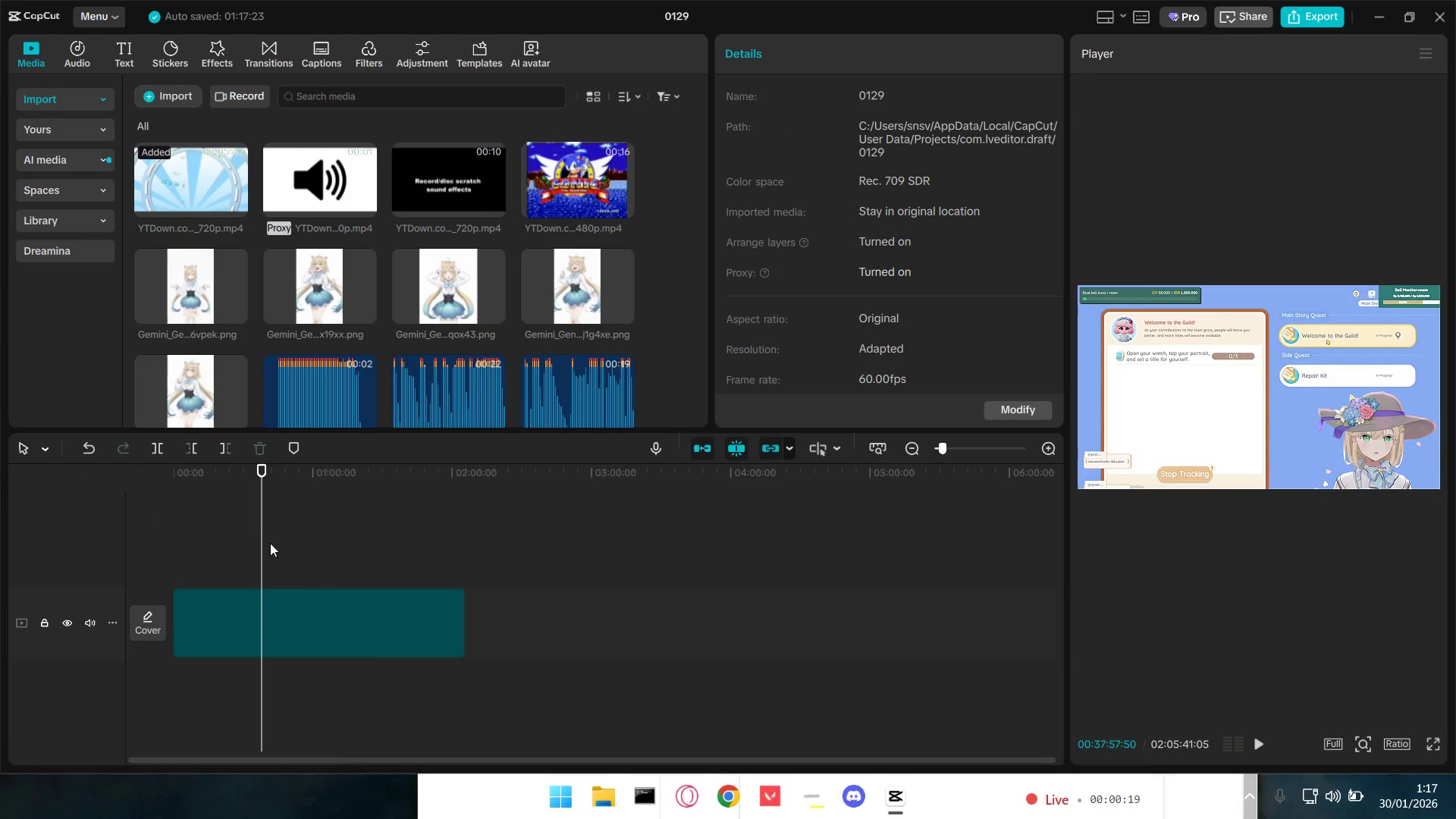 
hold_key(key=ControlLeft, duration=0.78)
scroll: coordinate [274, 542], scroll_direction: up, amount: 8.0
 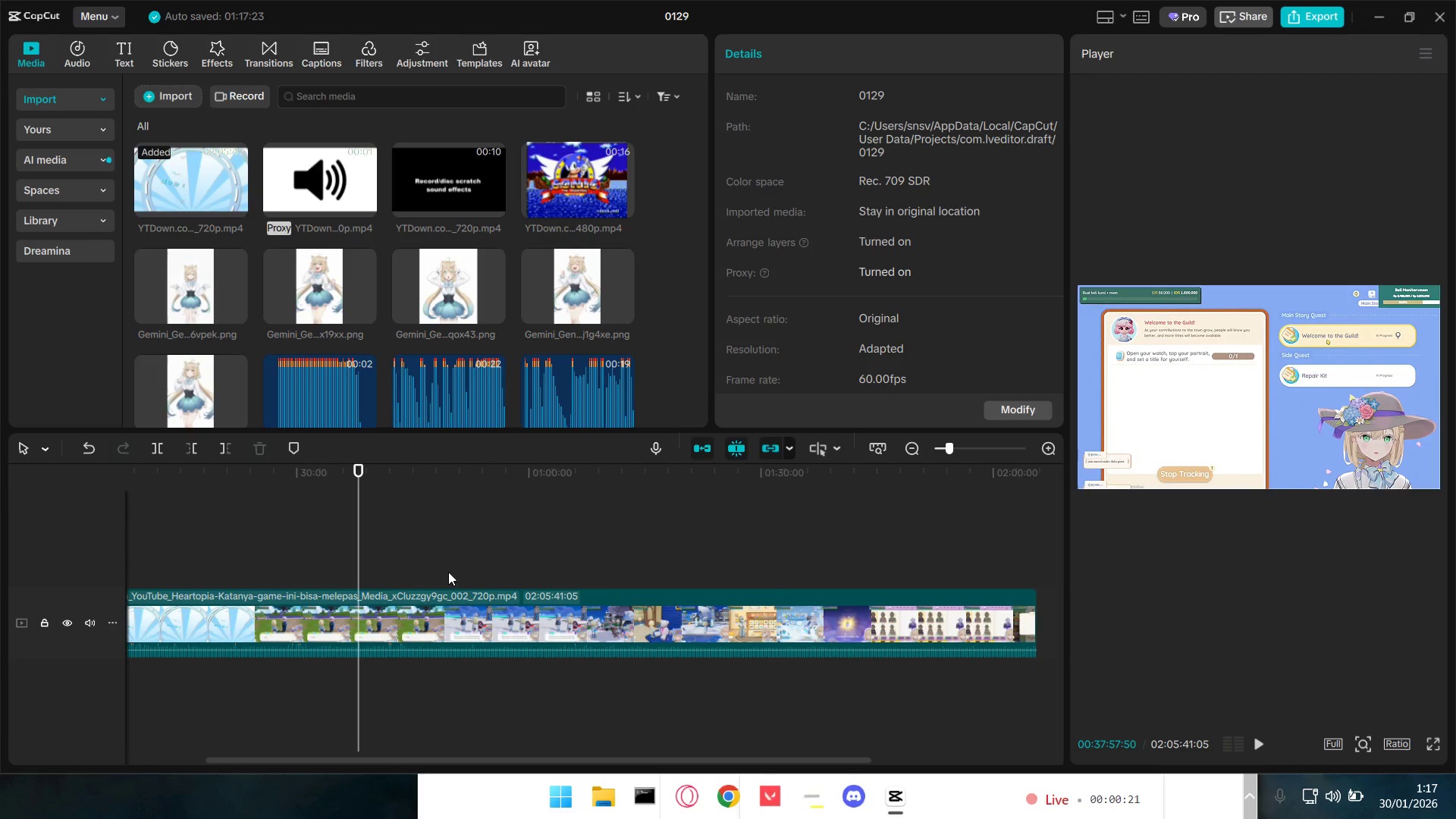 
left_click([467, 566])
 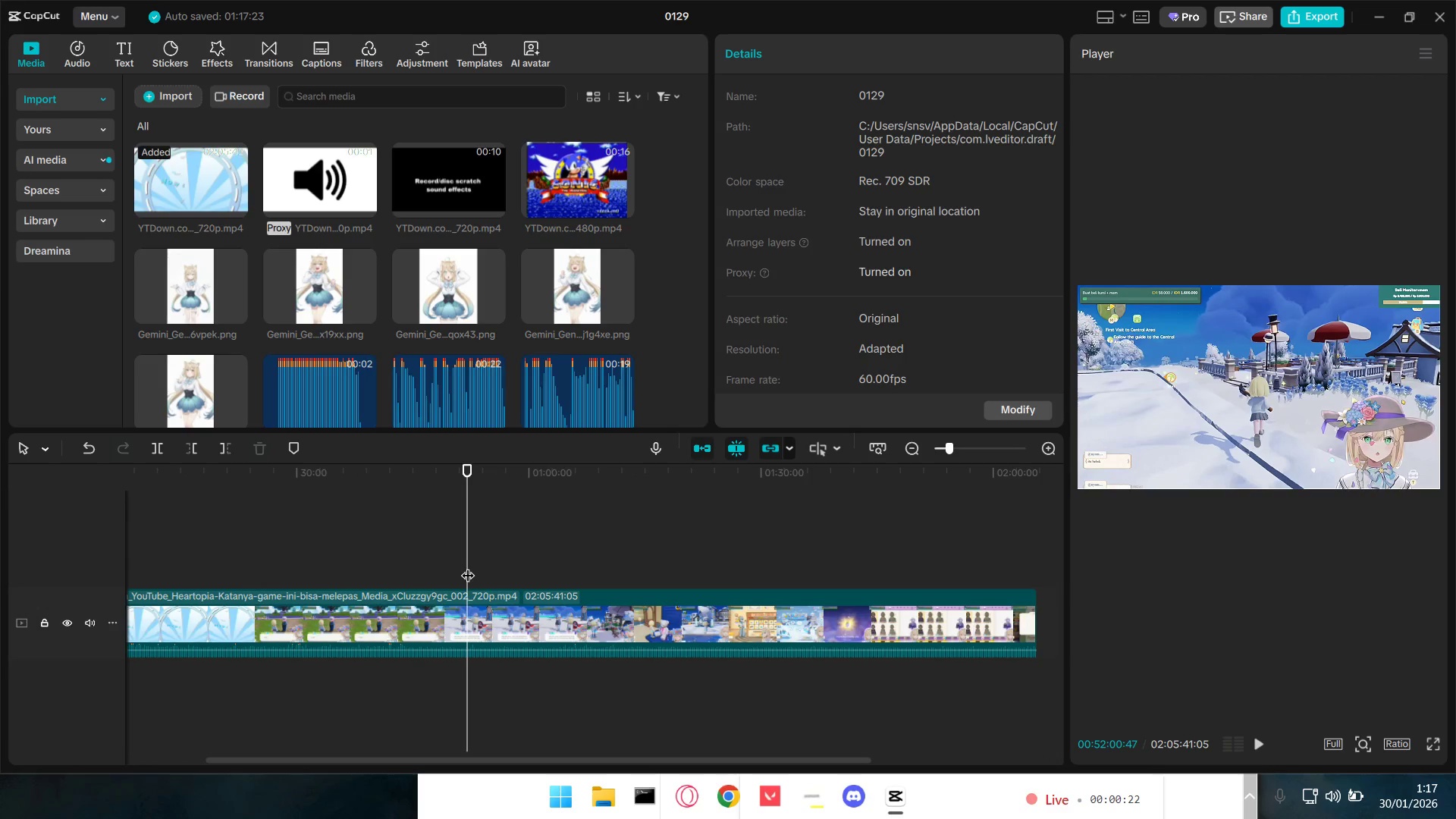 
left_click_drag(start_coordinate=[468, 565], to_coordinate=[486, 561])
 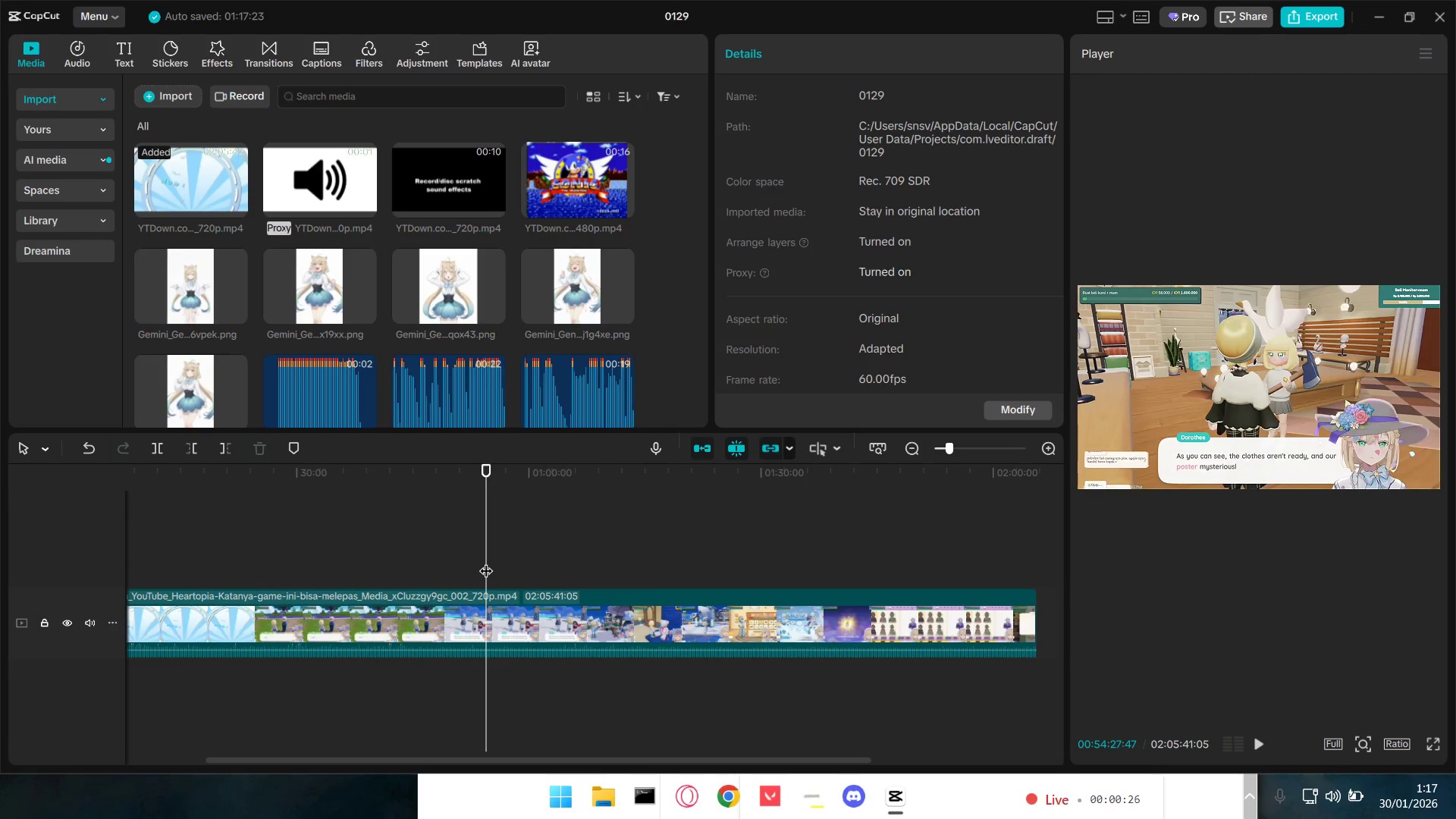 
key(Space)
 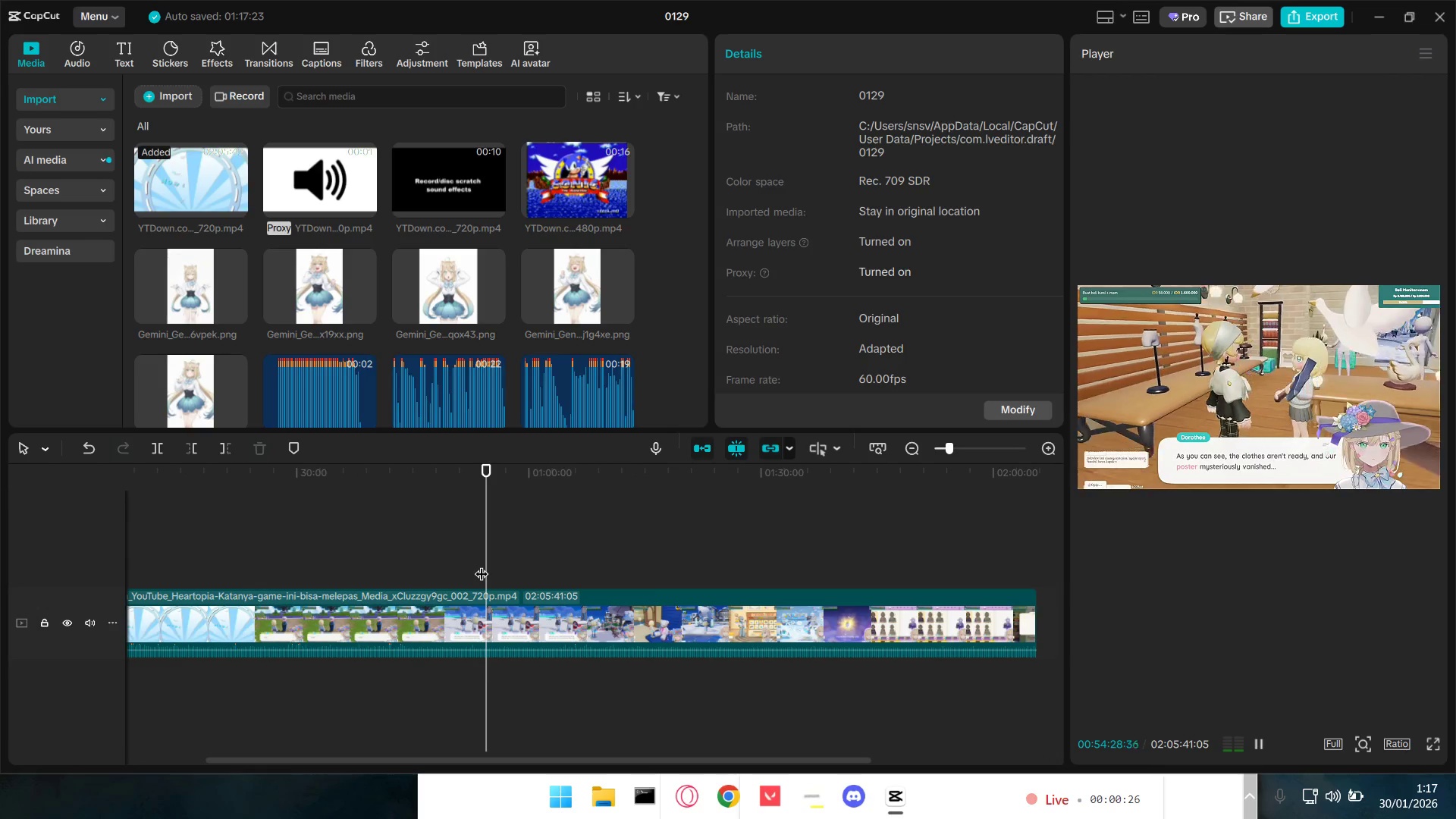 
key(Space)
 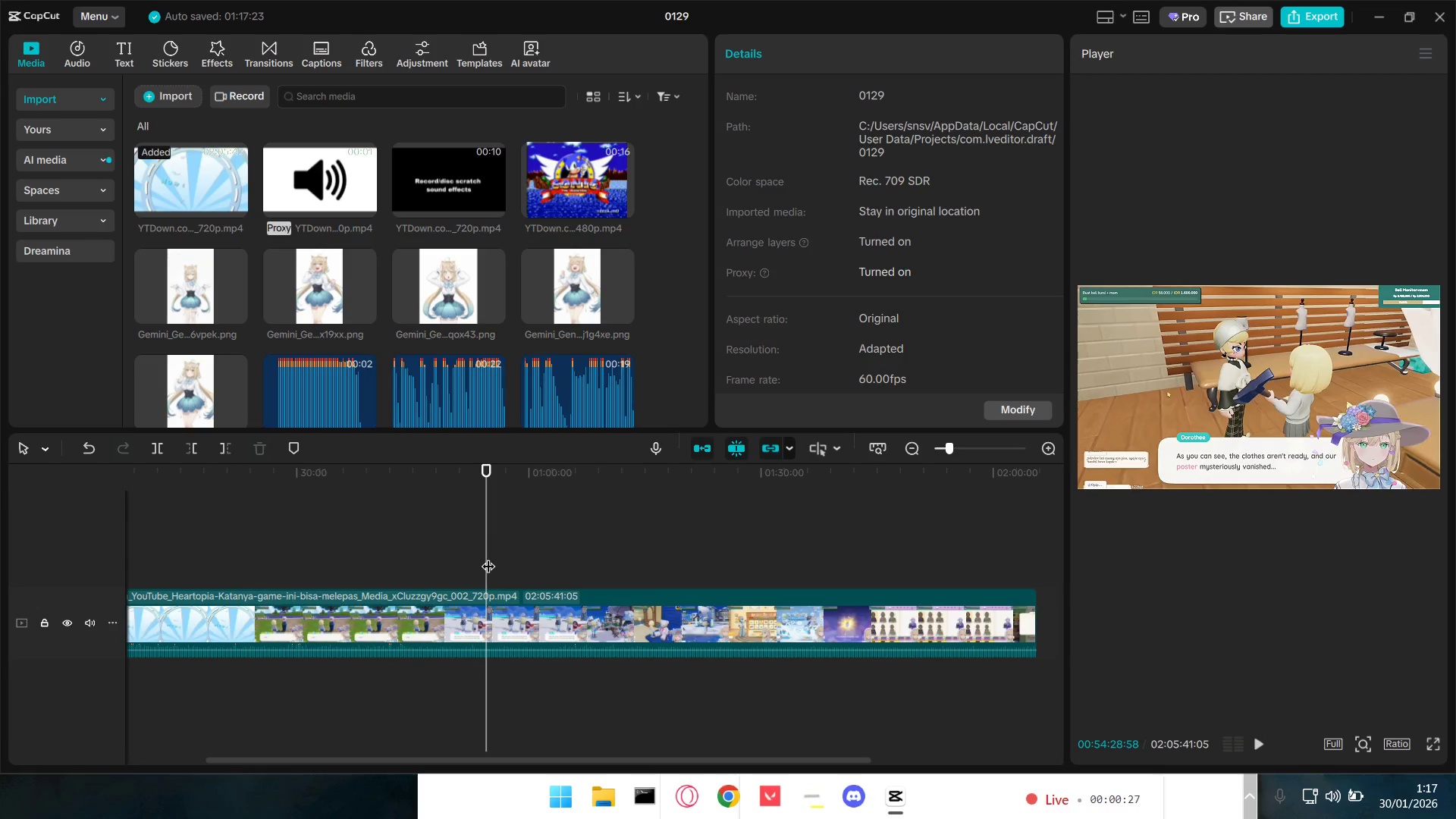 
left_click_drag(start_coordinate=[491, 556], to_coordinate=[511, 554])
 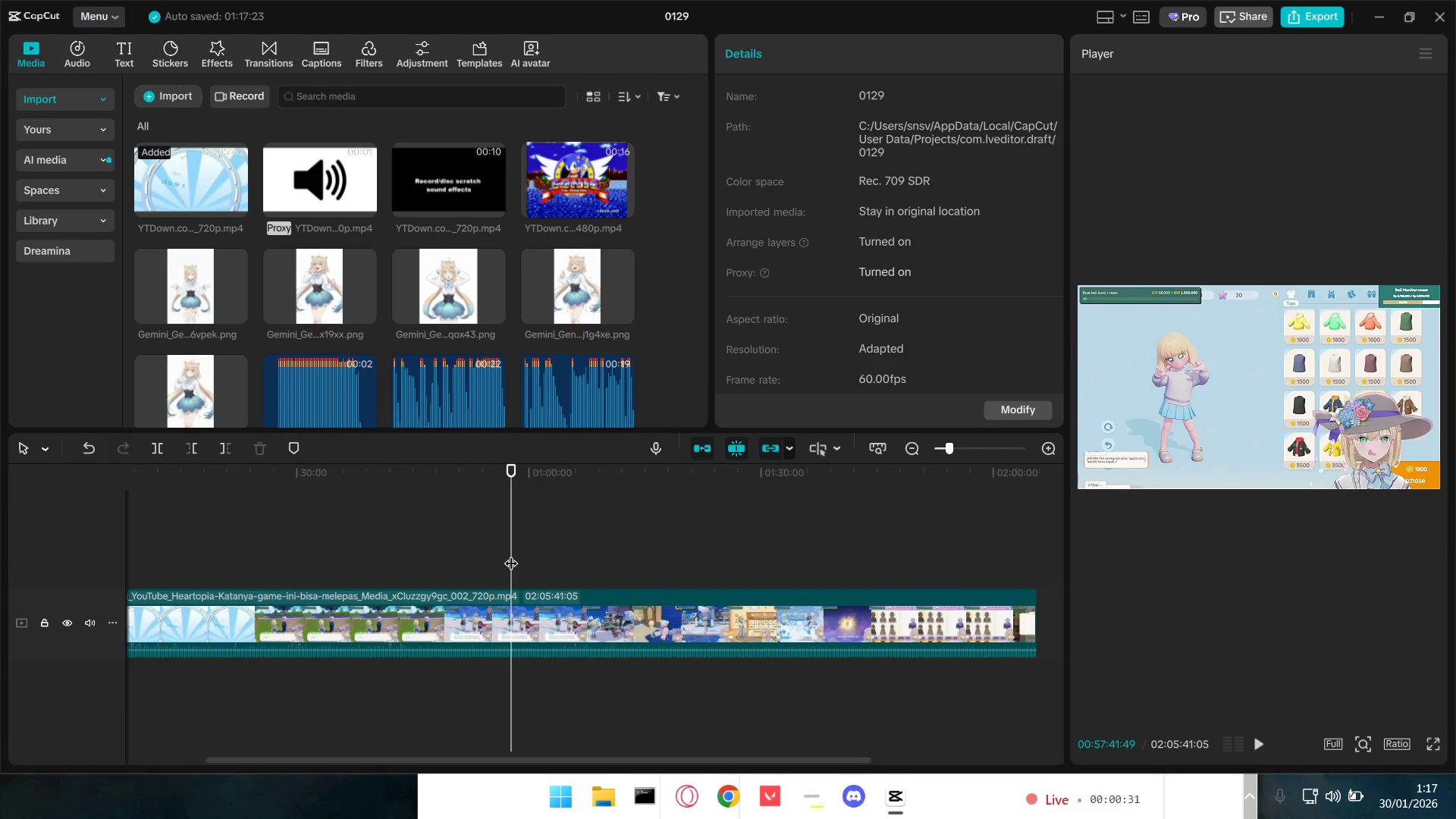 
key(Alt+Tab)